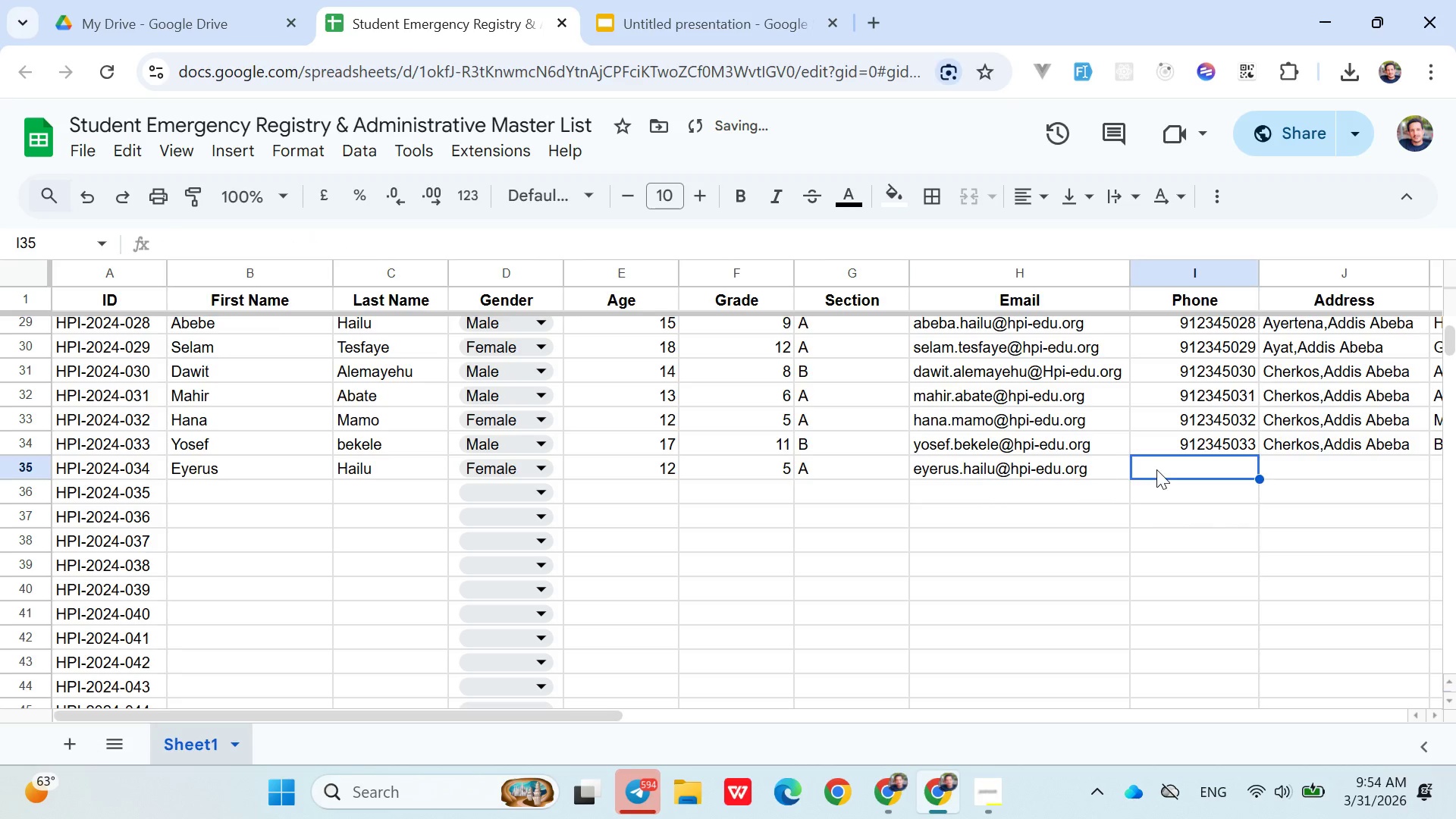 
type(0912345034)
 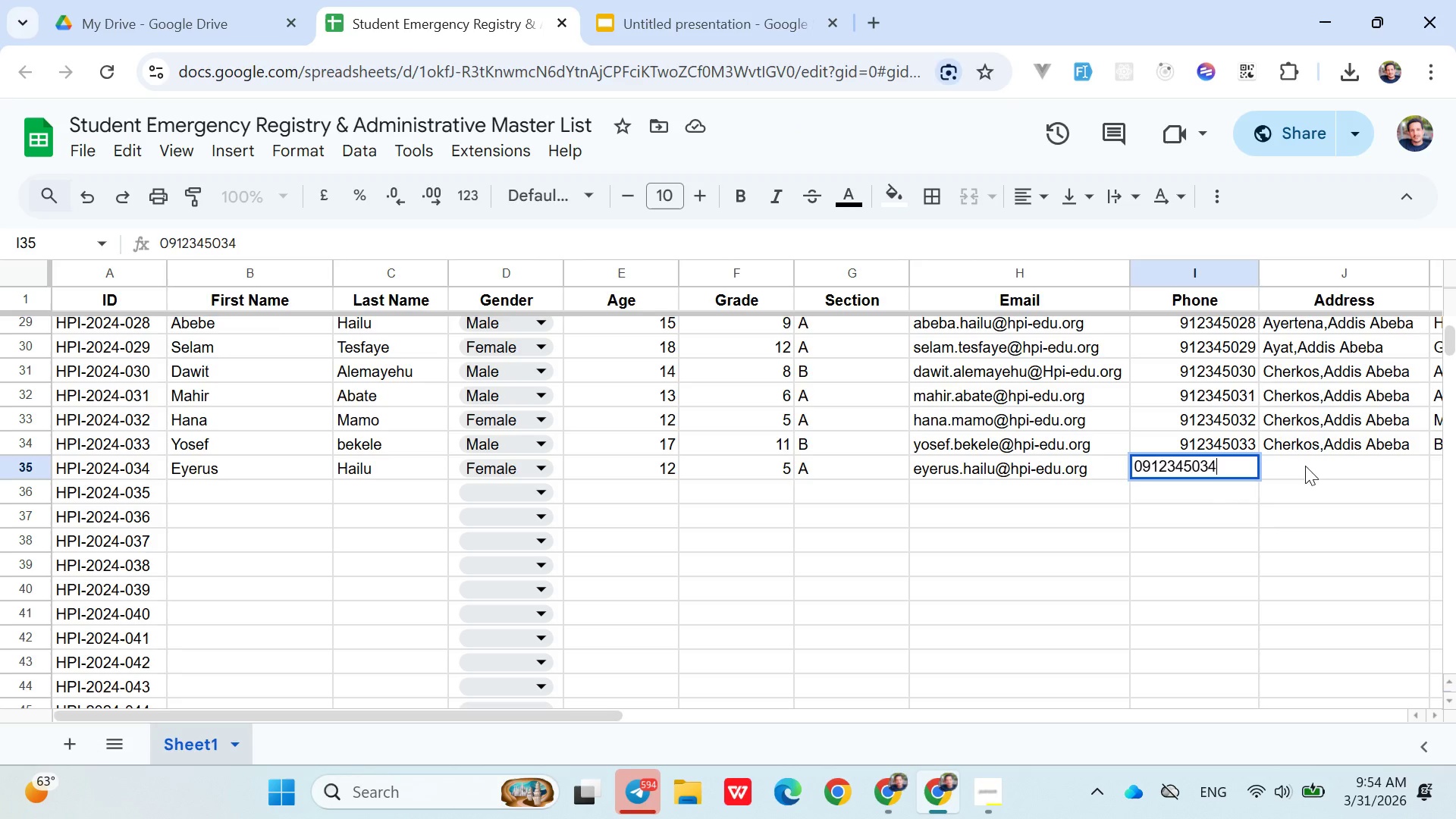 
left_click([1311, 466])
 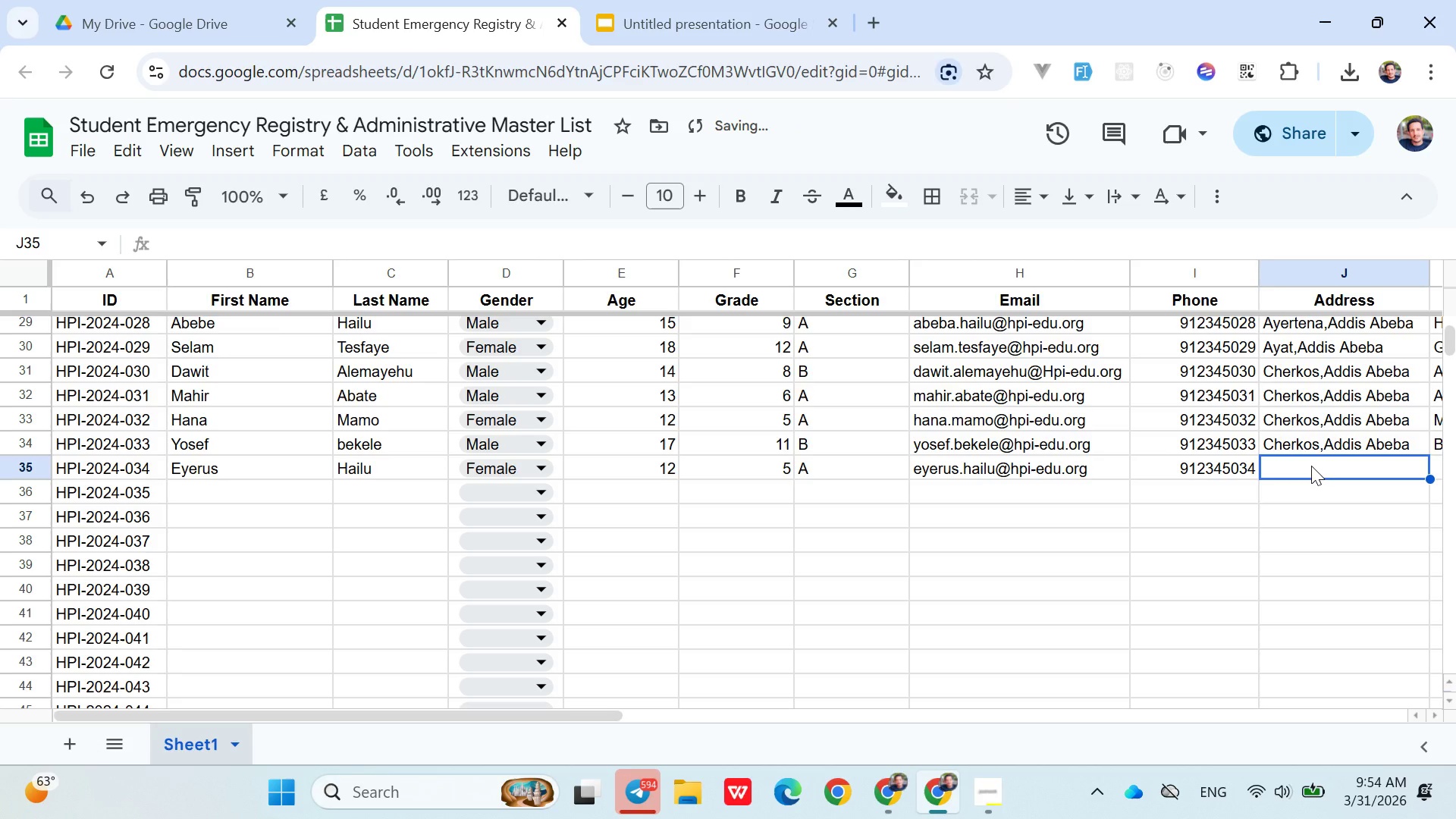 
type(Aya)
 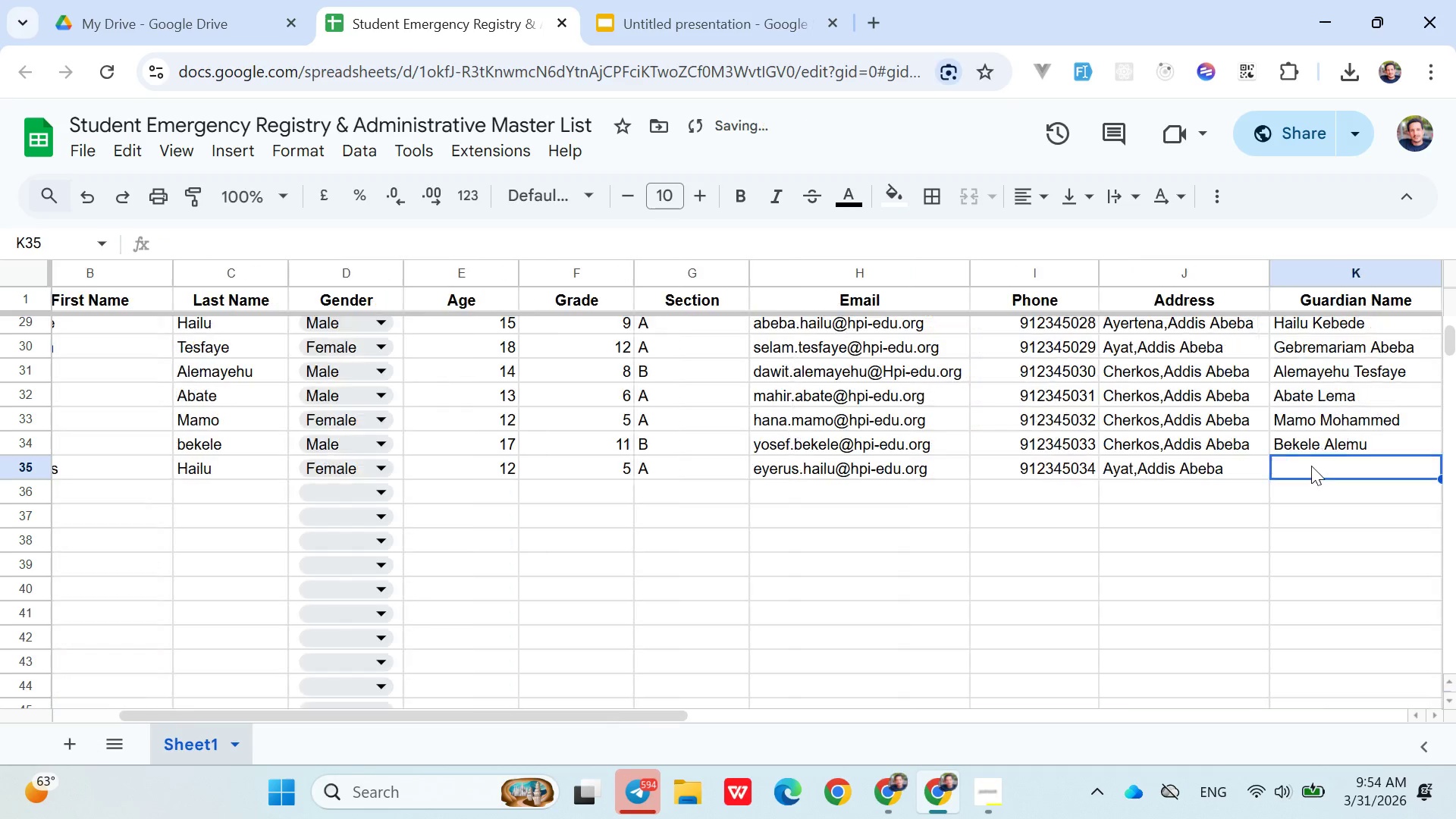 
key(ArrowRight)
 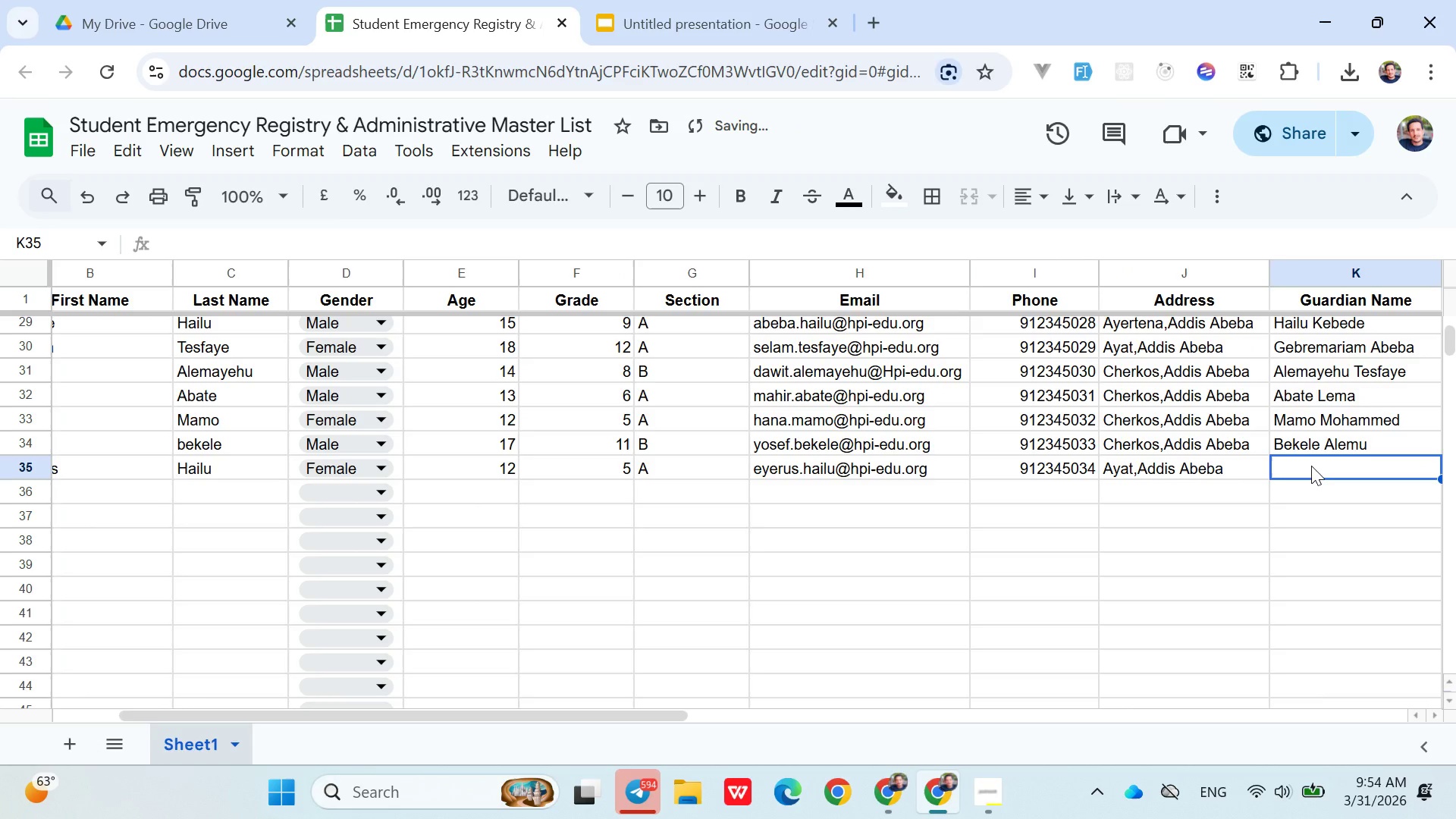 
type(Hau)
key(Backspace)
type(ilu )
 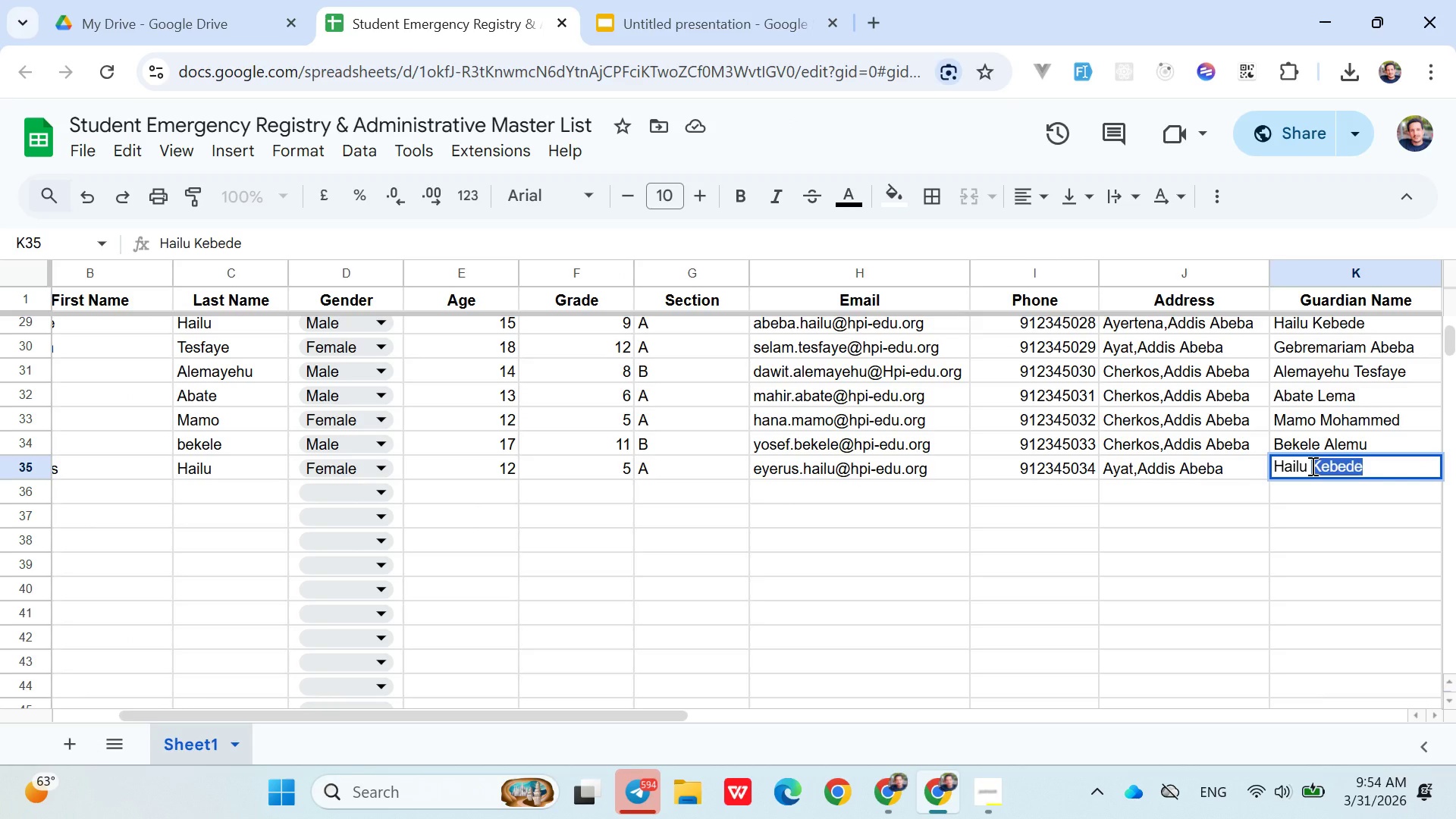 
type(Alemayehu)
 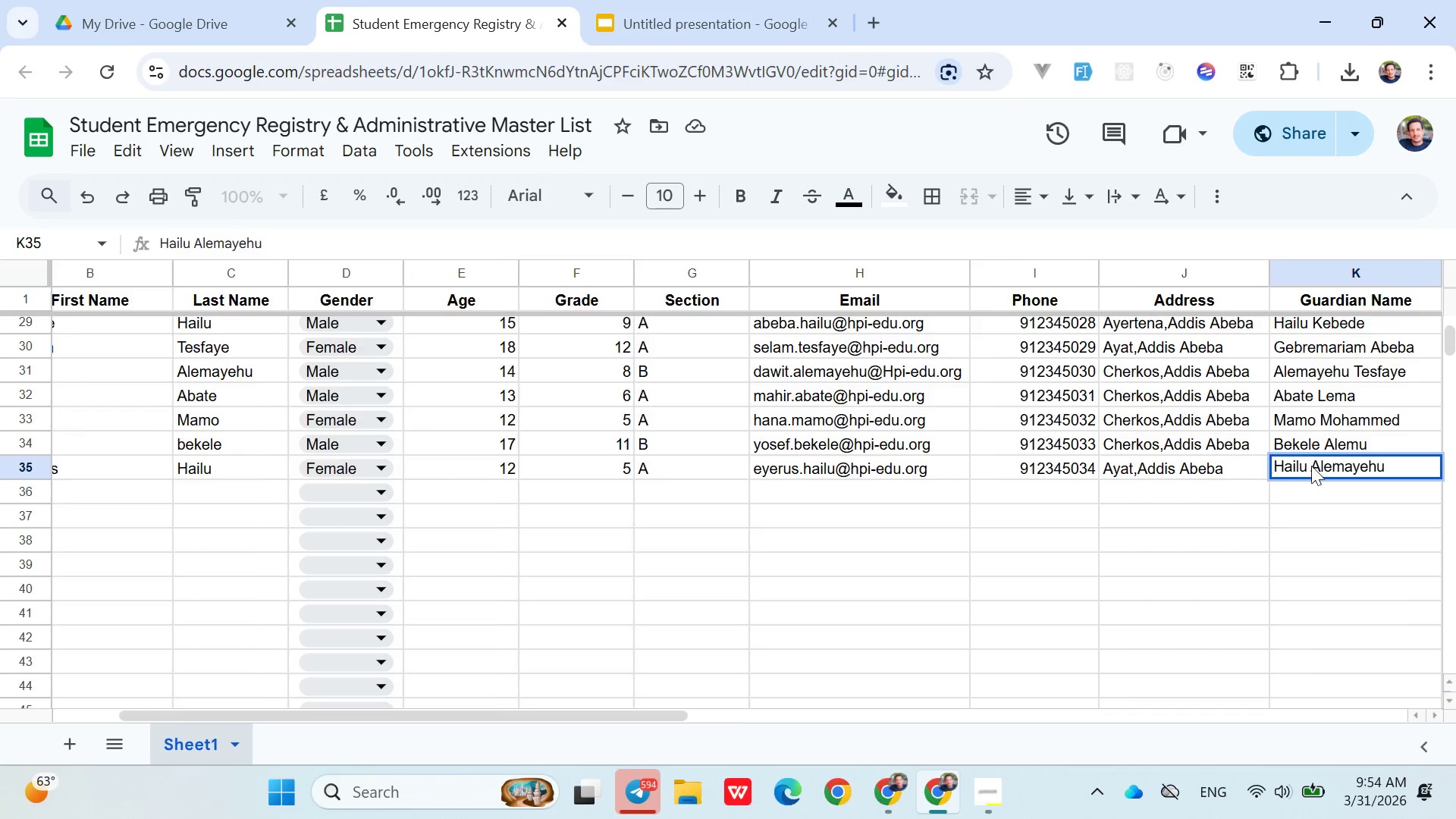 
key(ArrowRight)
 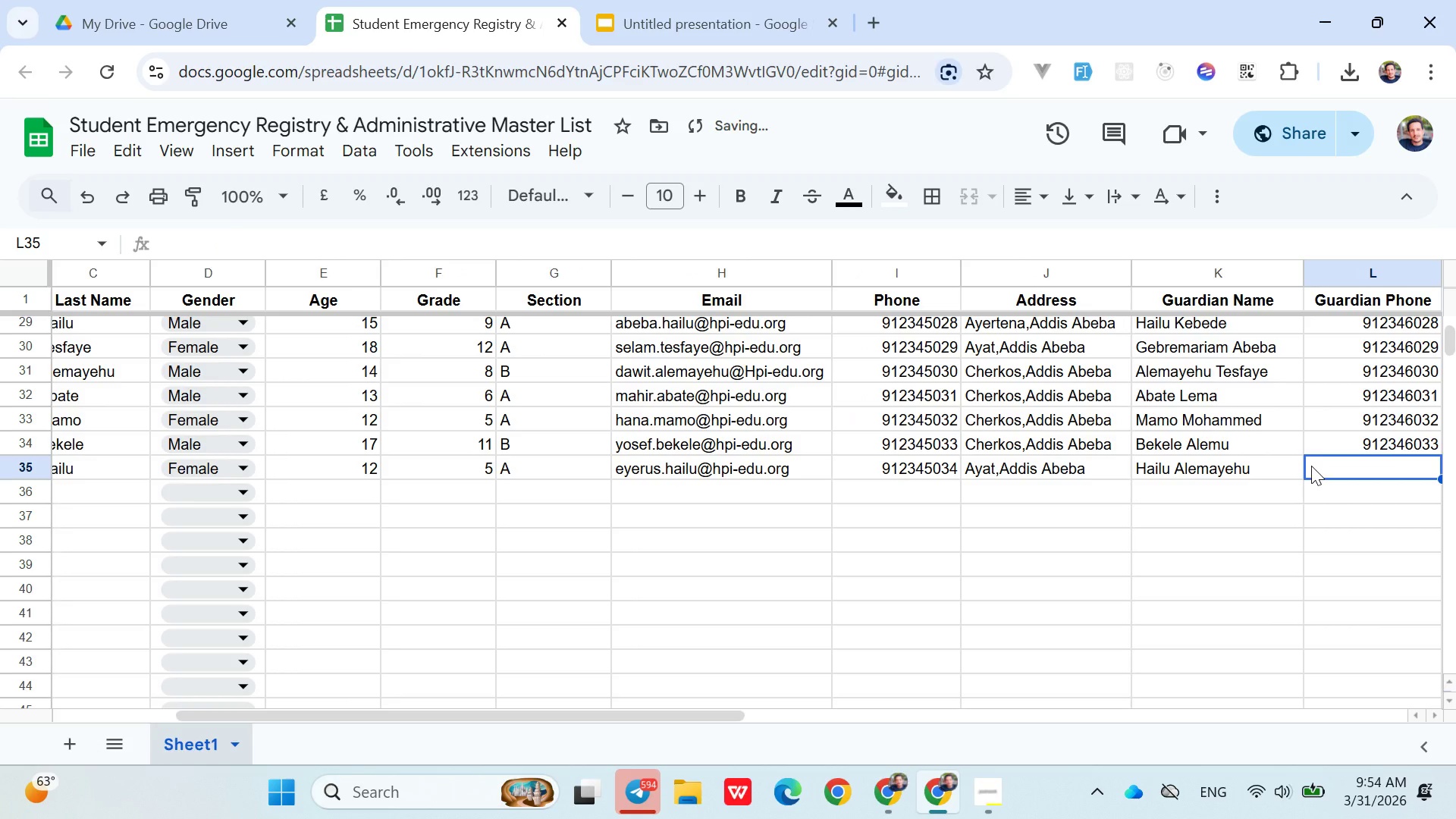 
type(0912346034)
 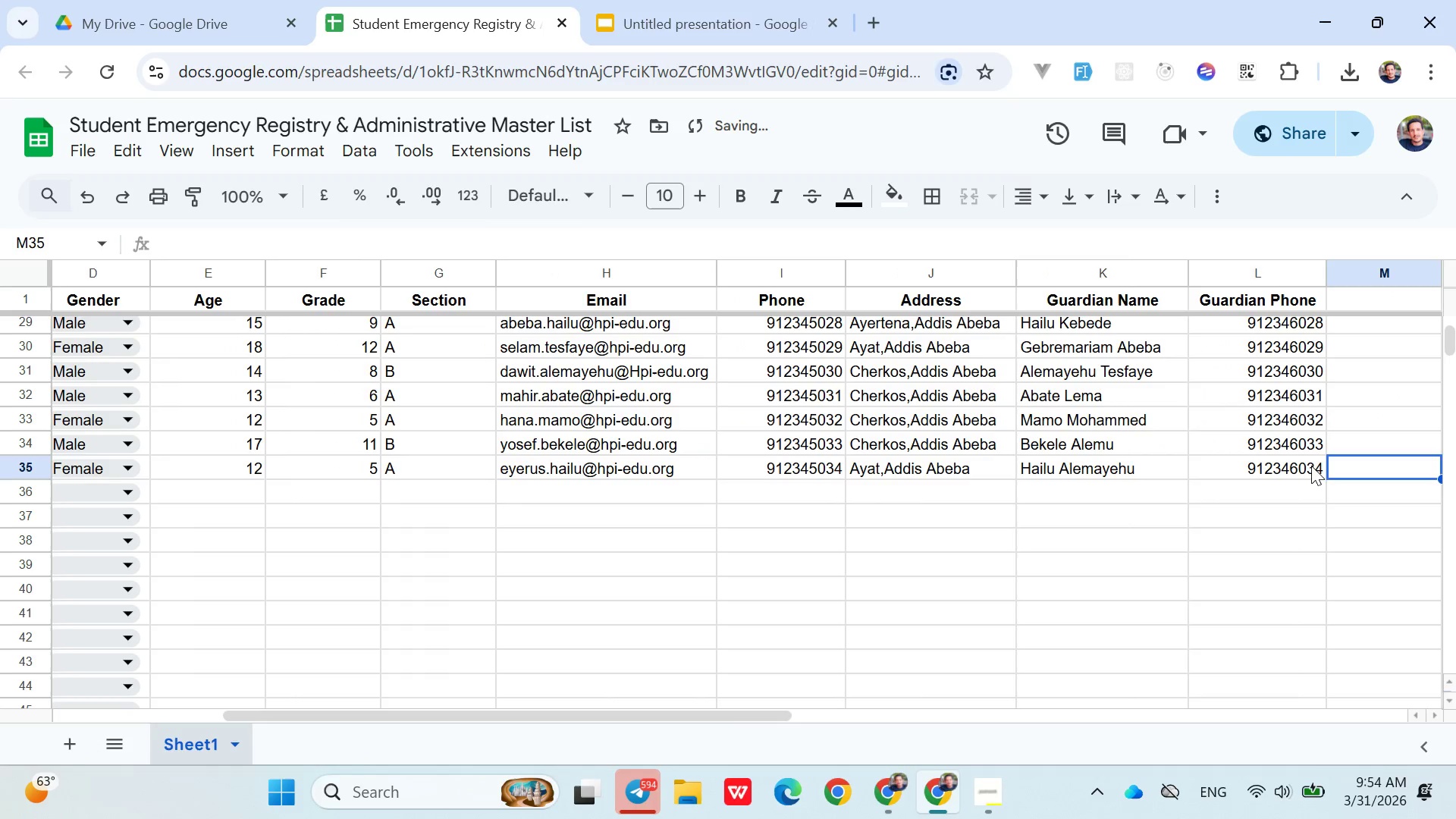 
key(ArrowRight)
 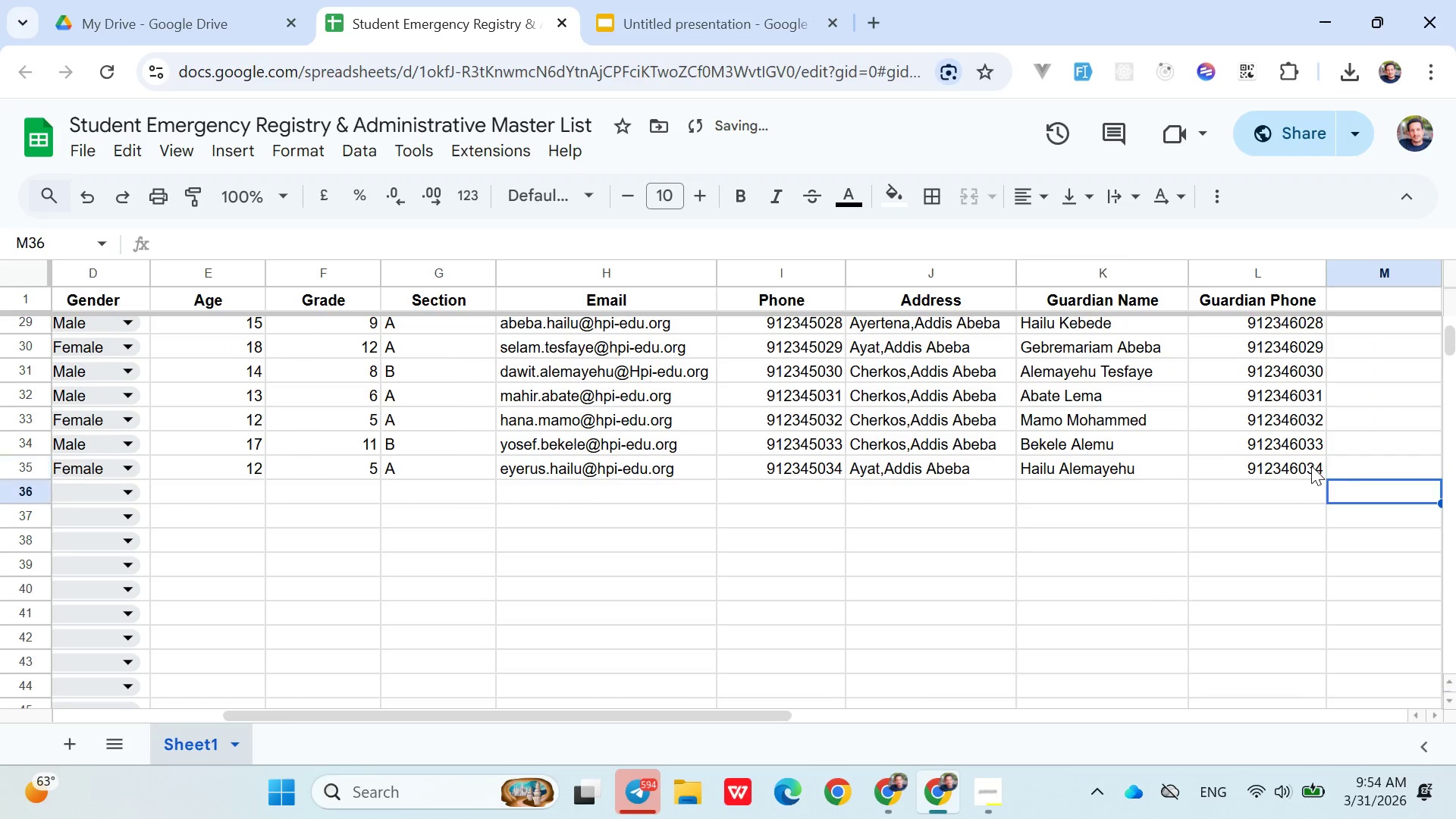 
key(ArrowDown)
 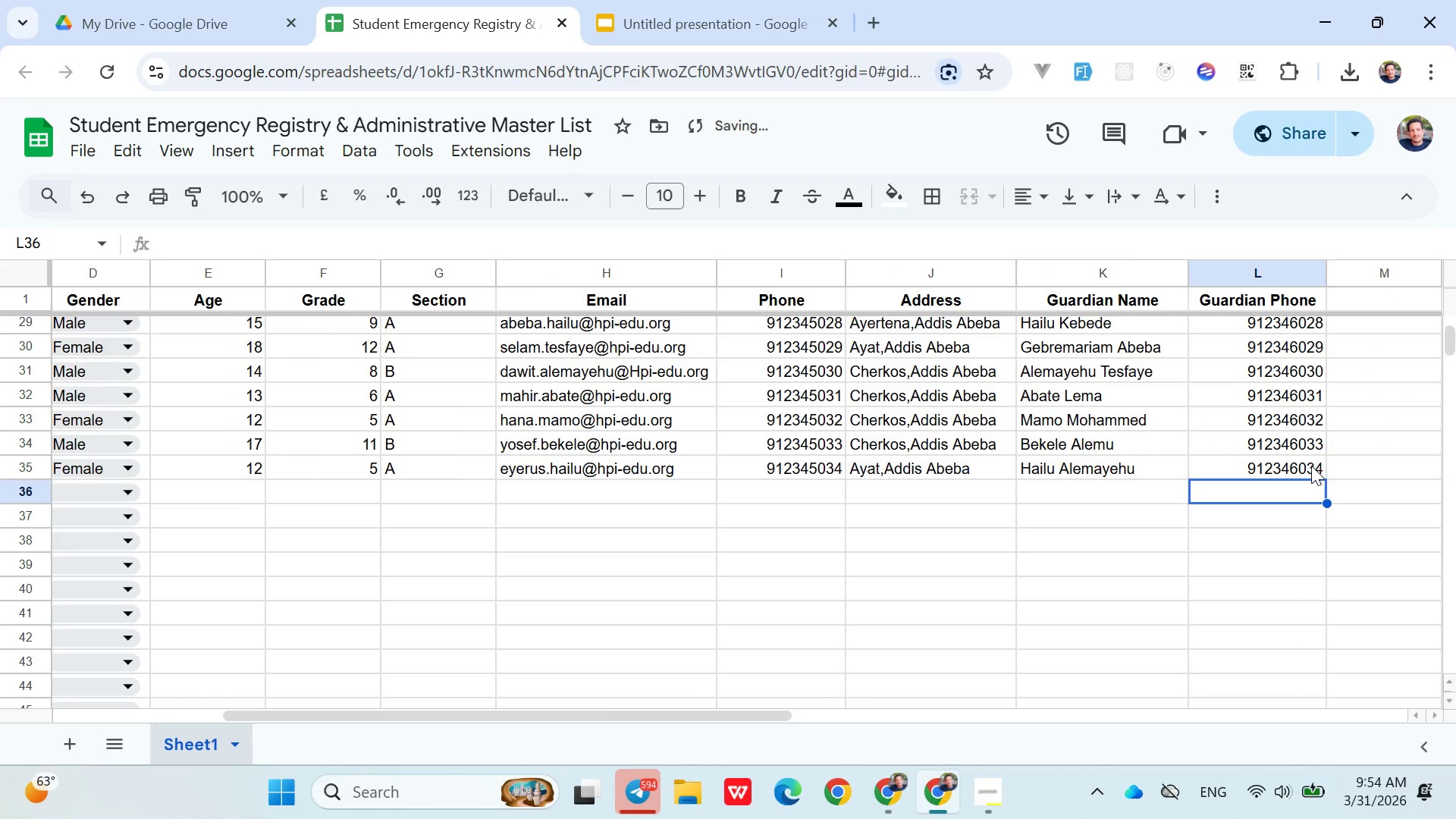 
hold_key(key=ArrowLeft, duration=1.0)
 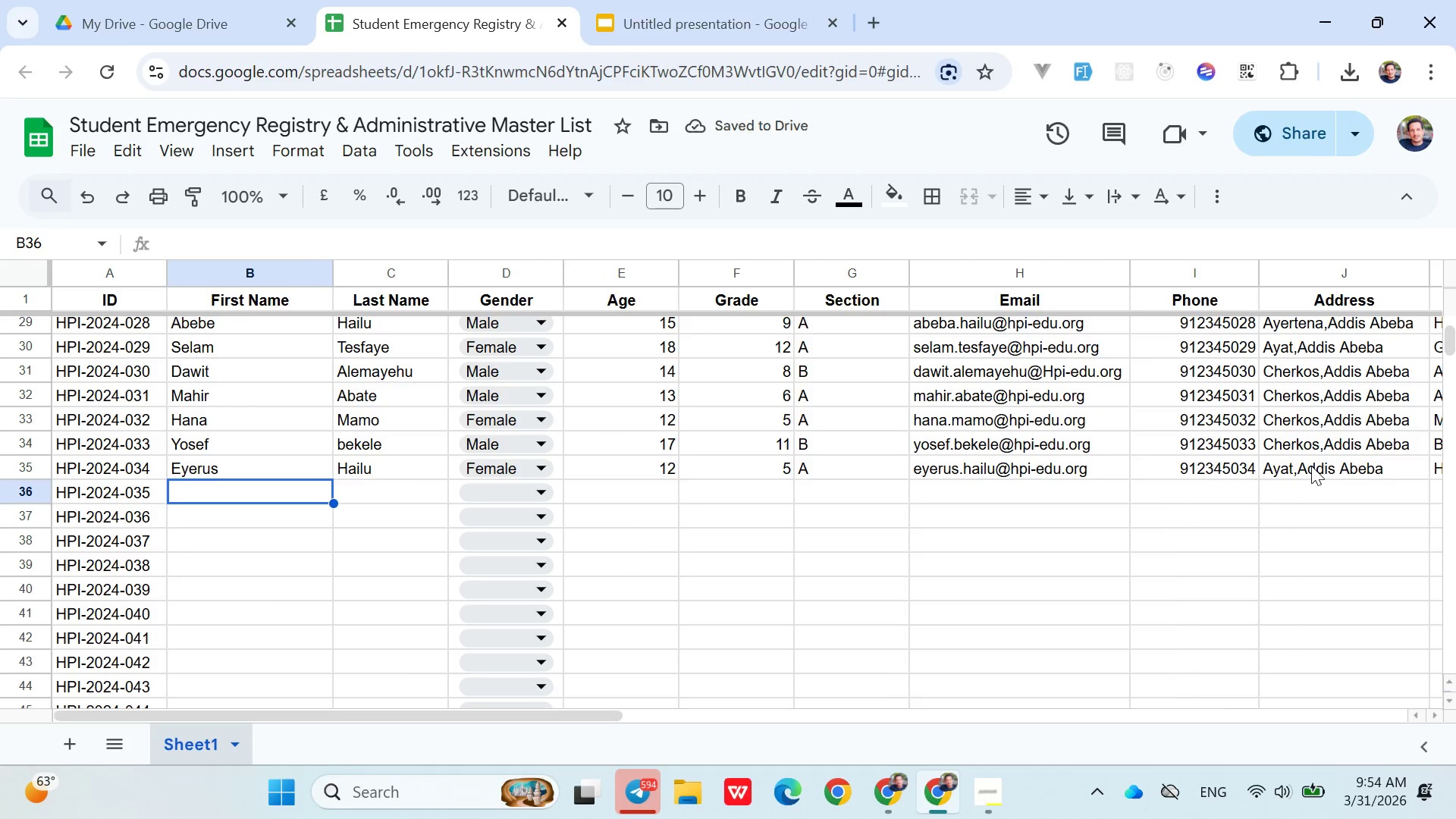 
key(ArrowRight)
 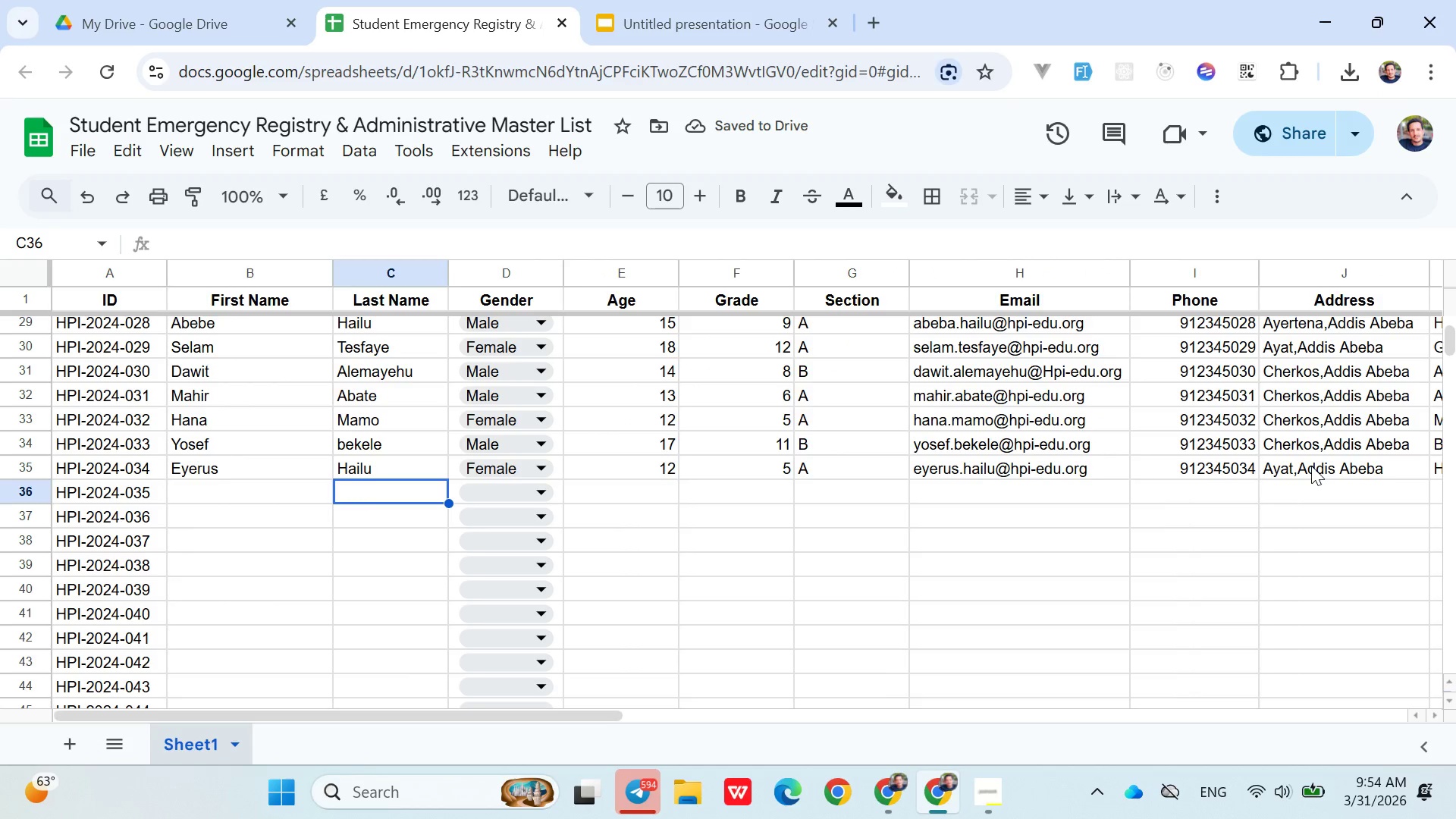 
key(ArrowRight)
 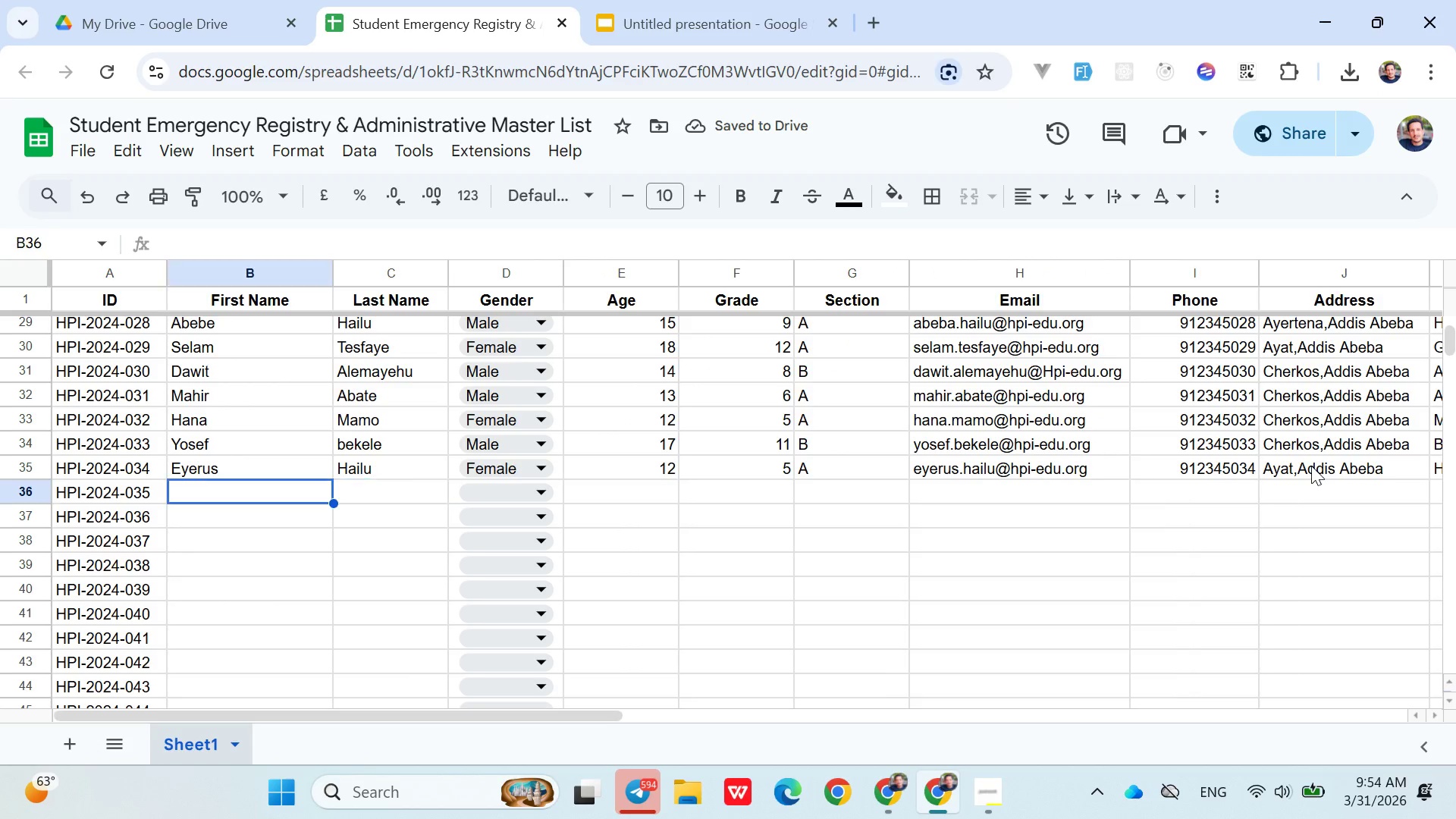 
key(ArrowLeft)
 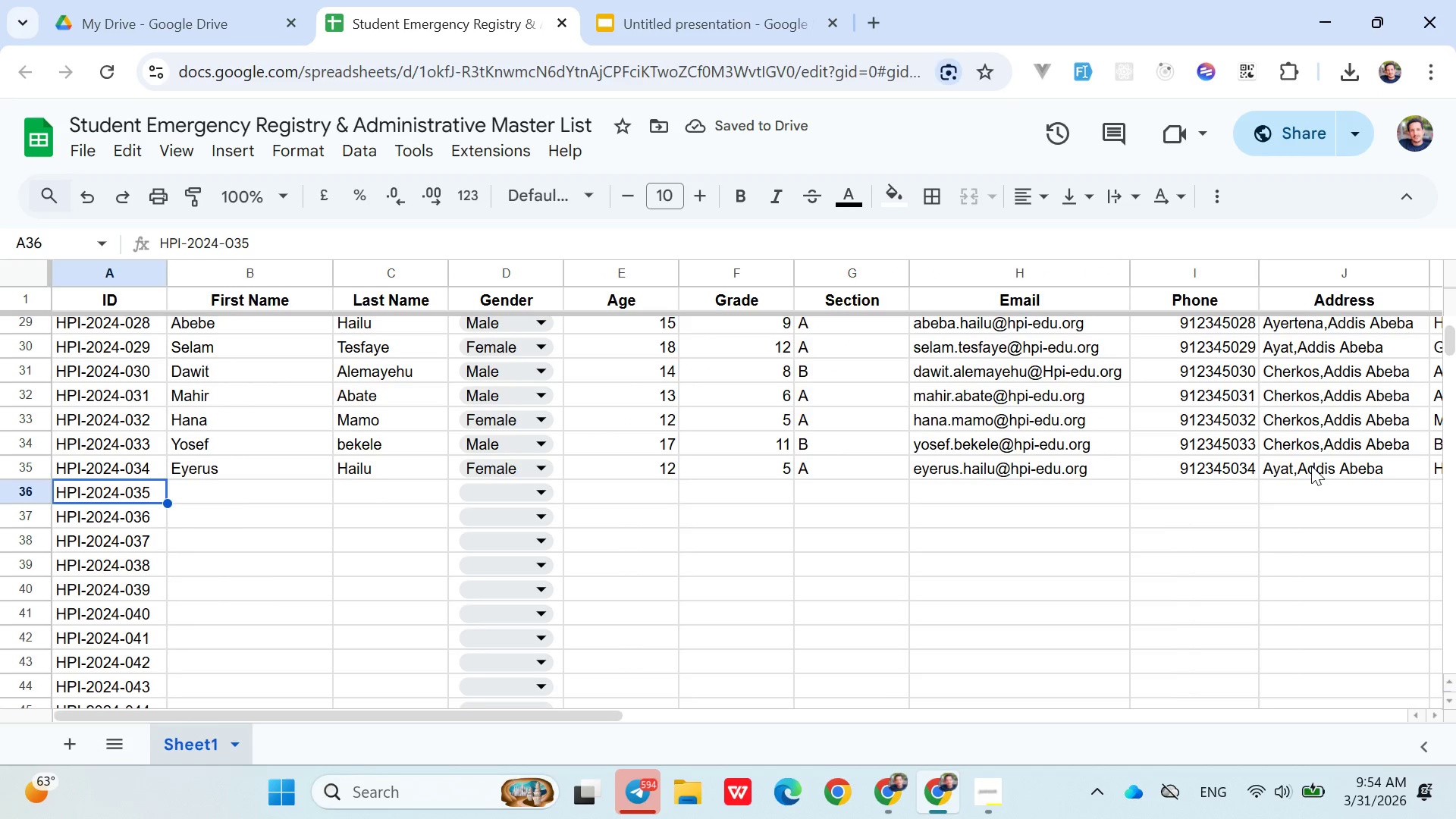 
key(ArrowLeft)
 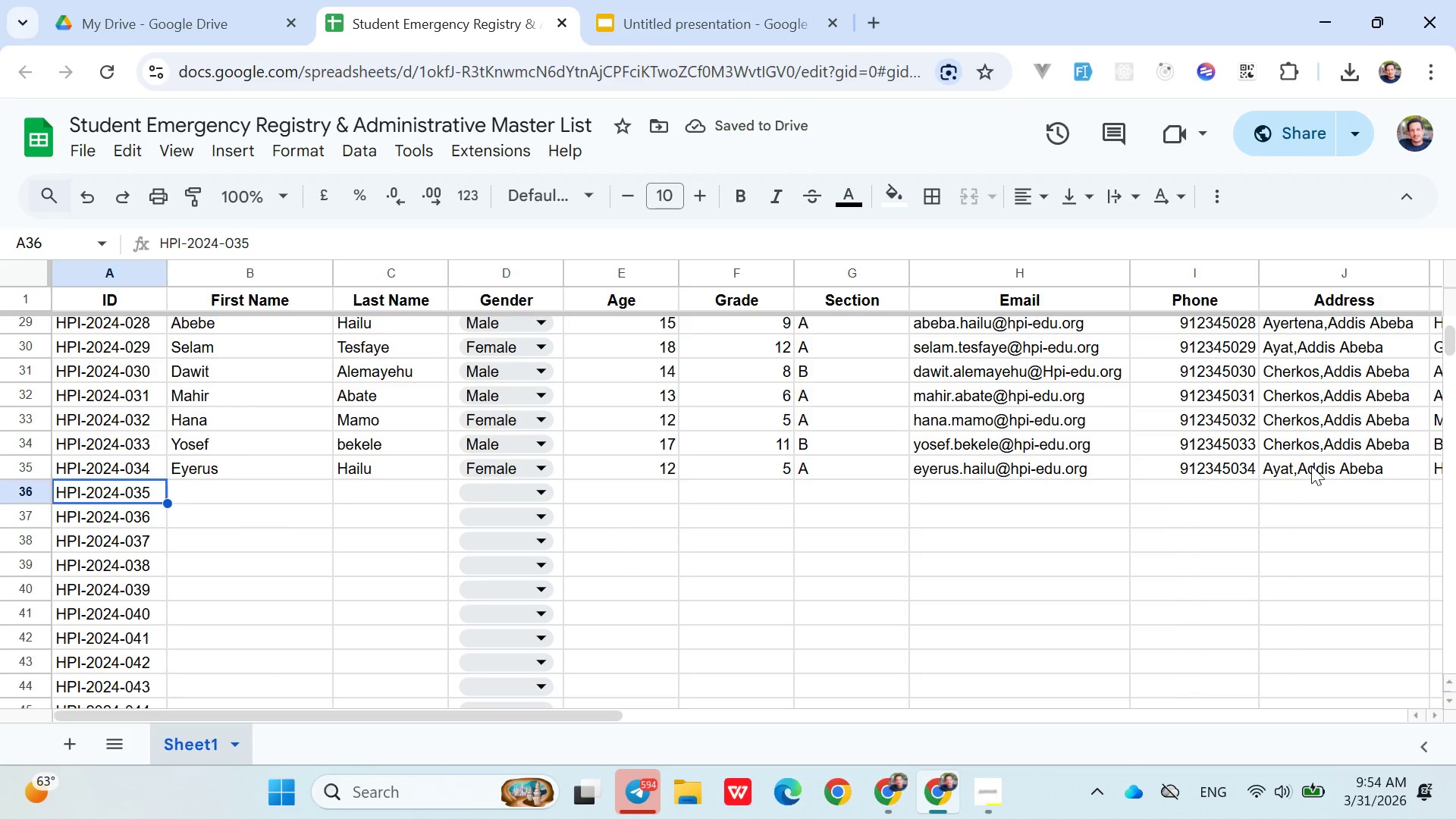 
key(ArrowRight)
 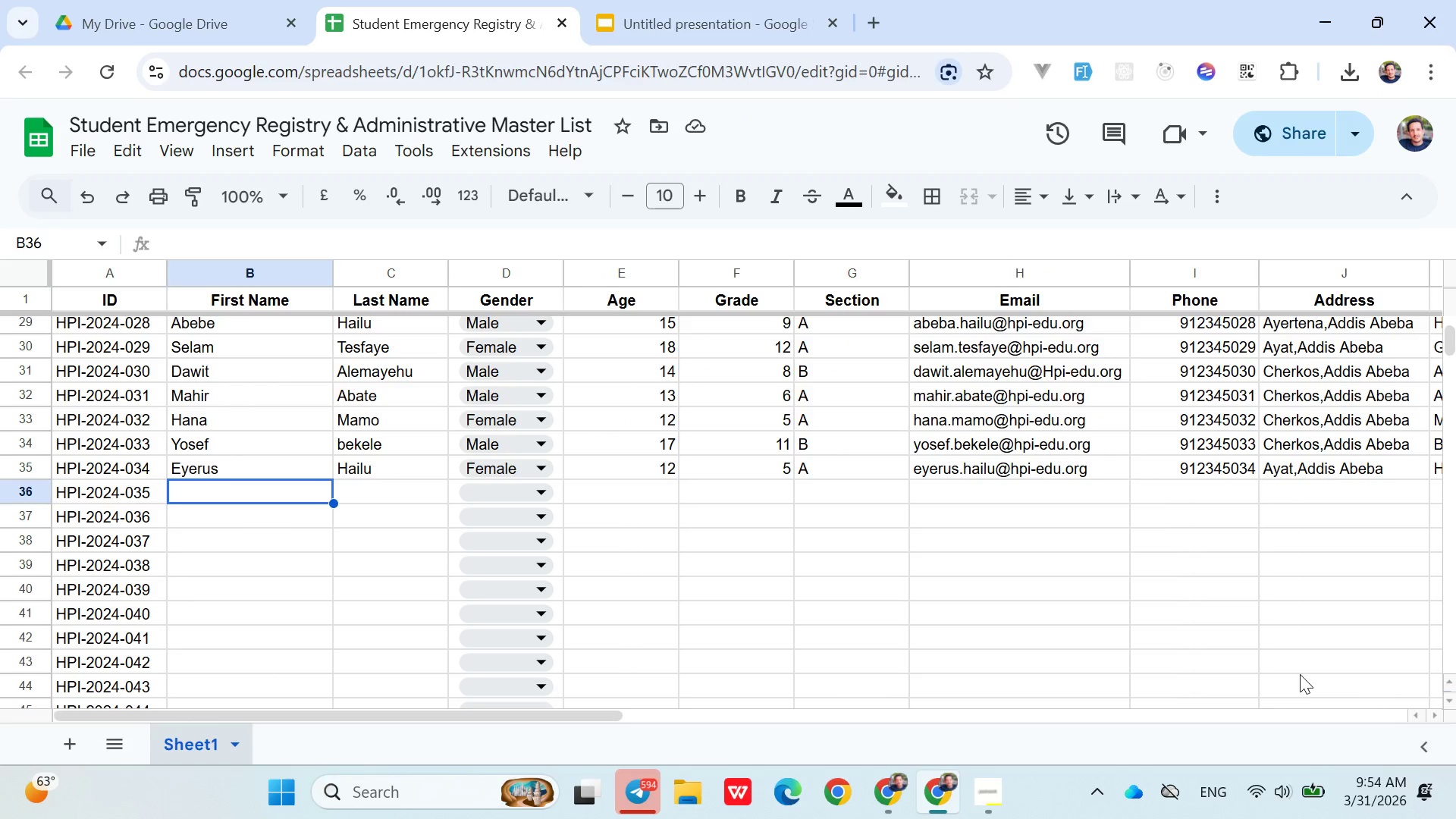 
left_click([1013, 787])